 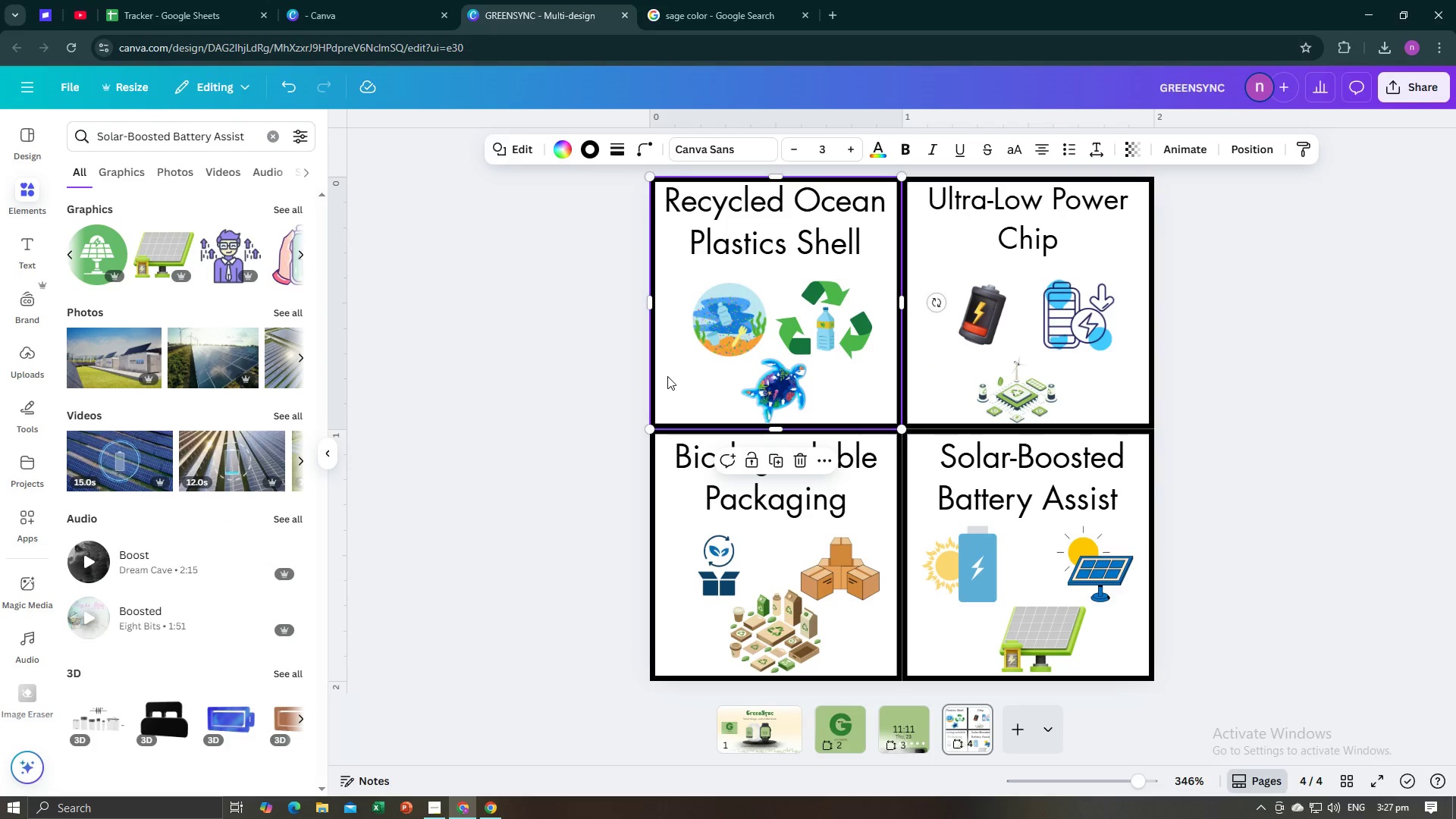 
double_click([559, 149])
 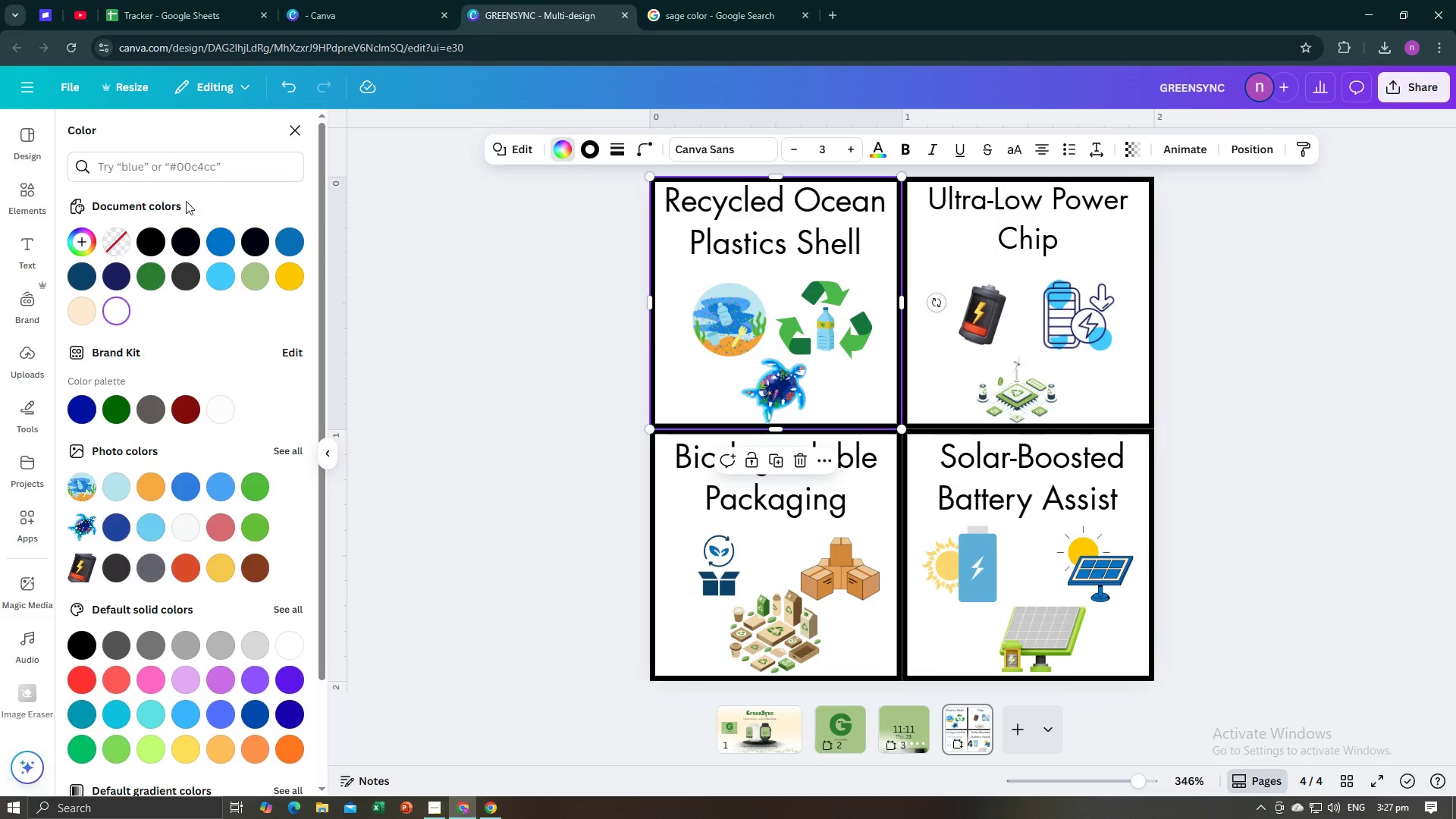 
left_click([174, 172])
 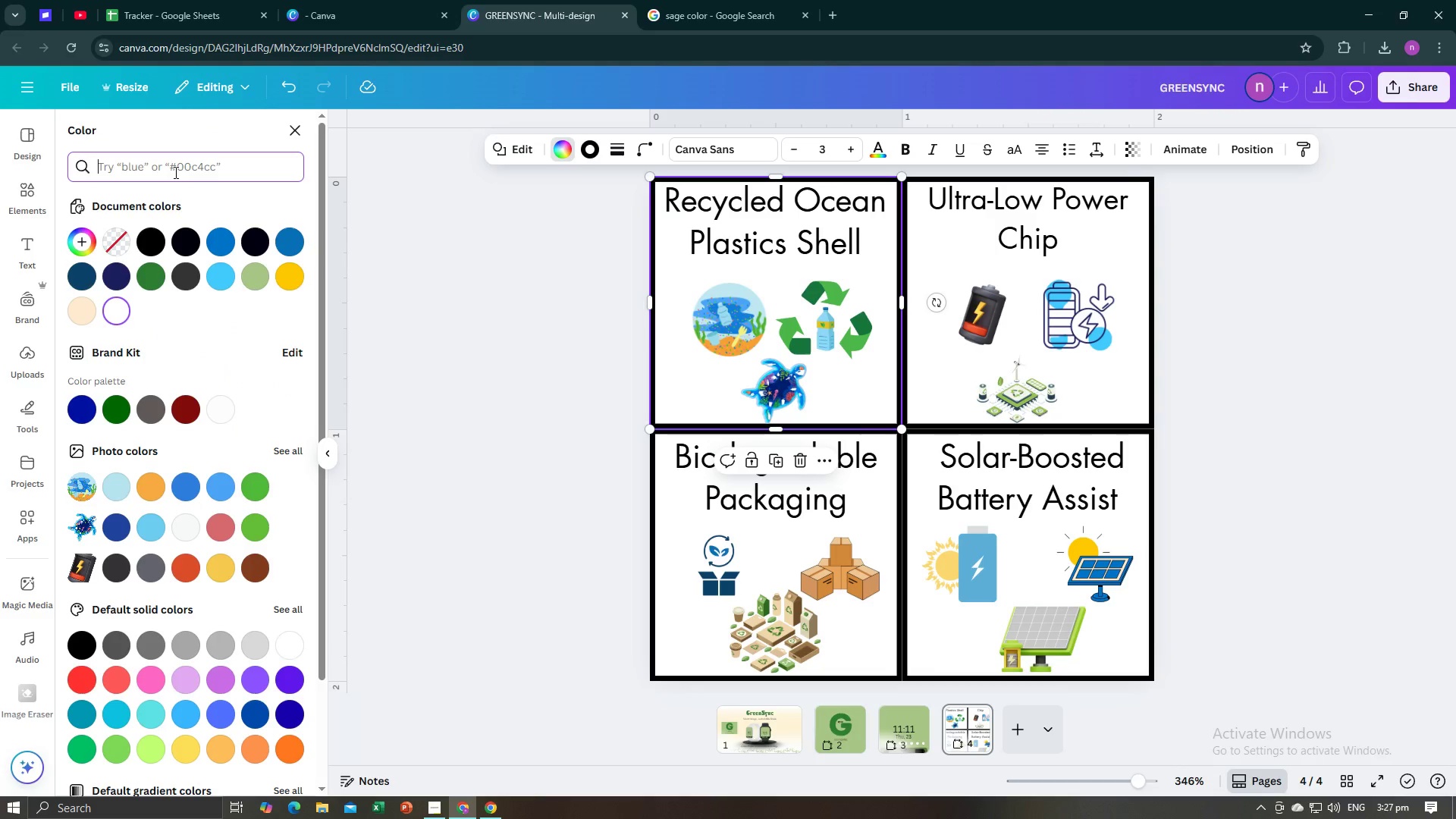 
key(Control+V)
 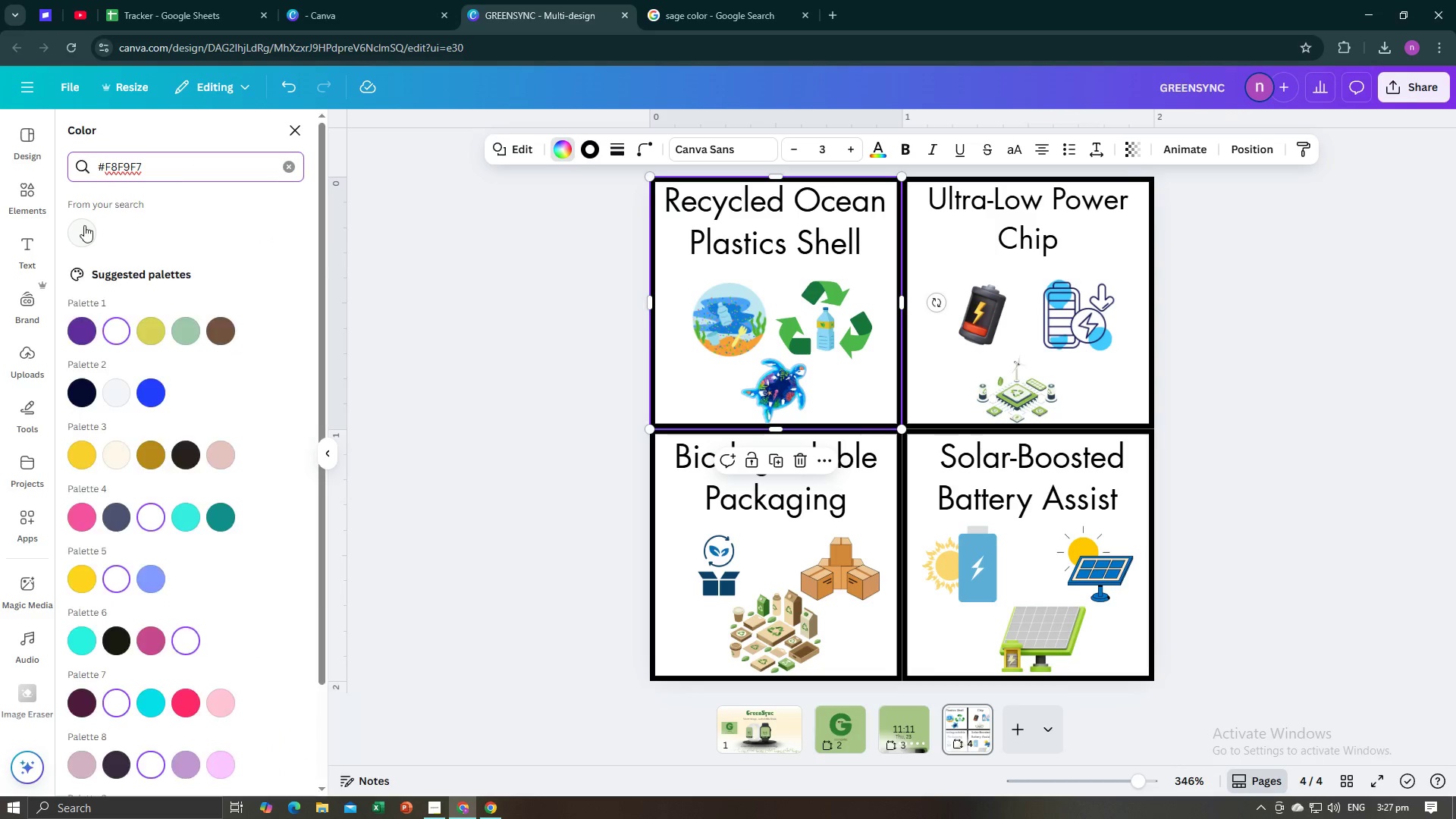 
left_click([84, 229])
 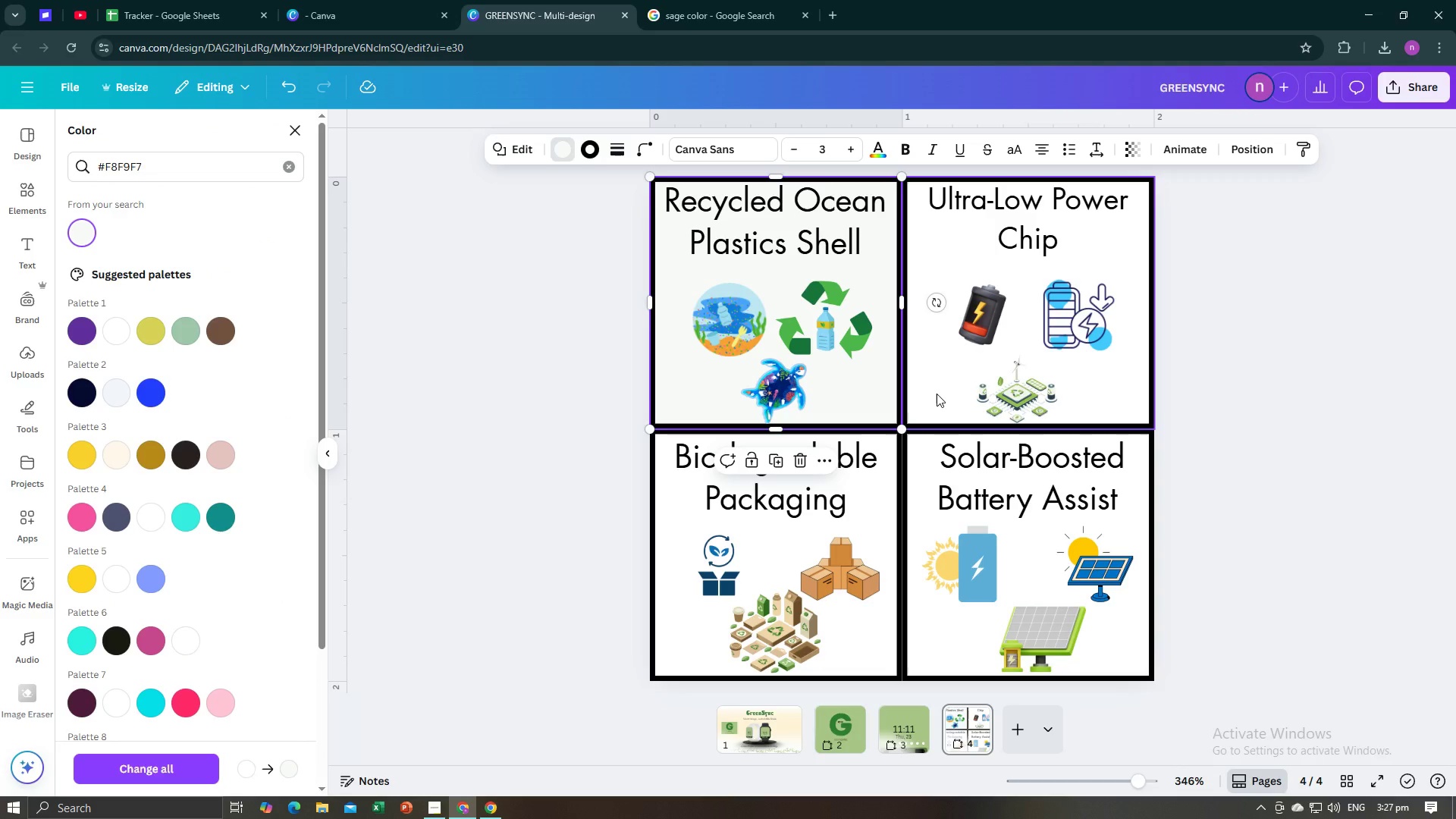 
left_click([937, 394])
 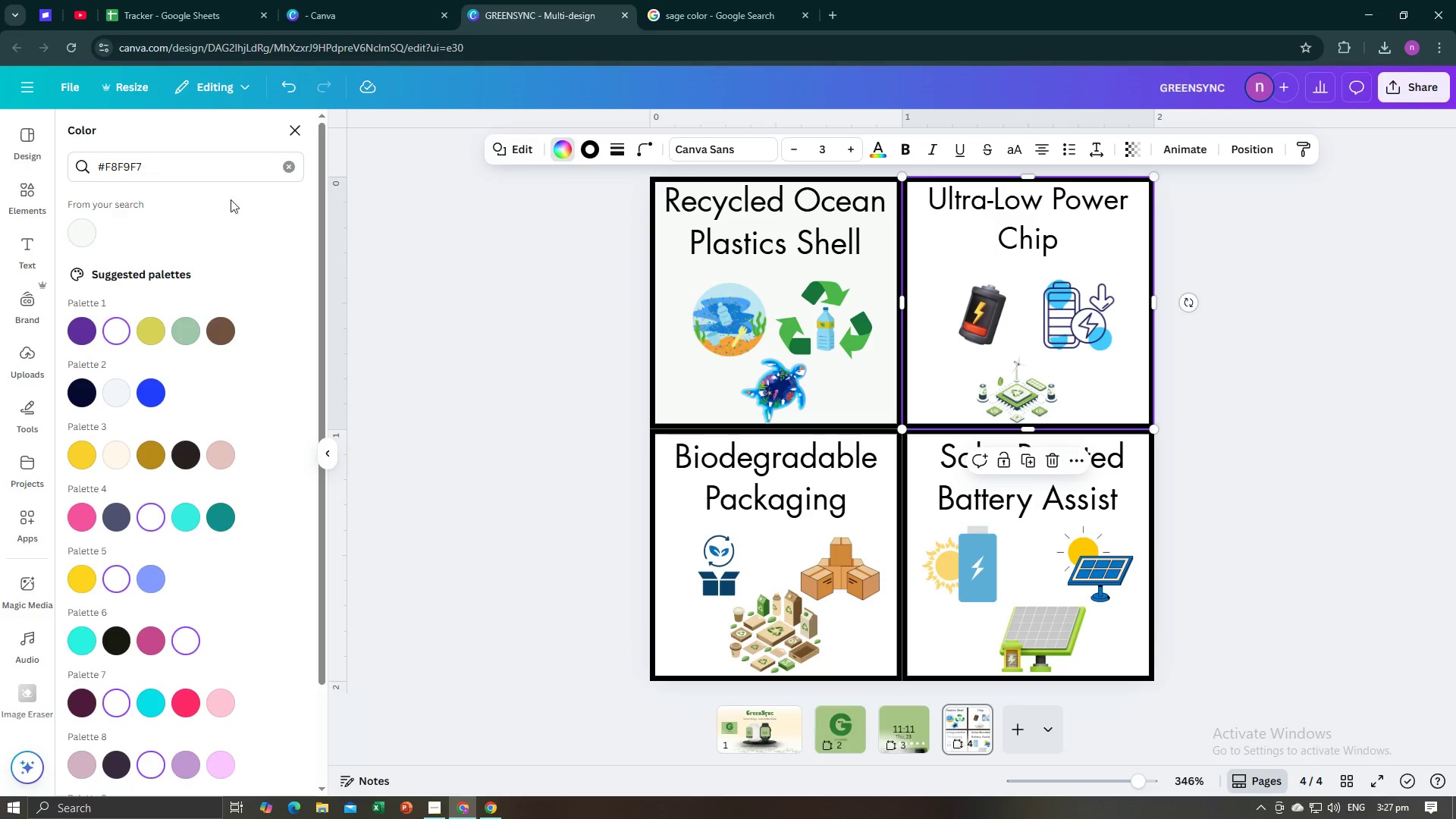 
left_click([90, 234])
 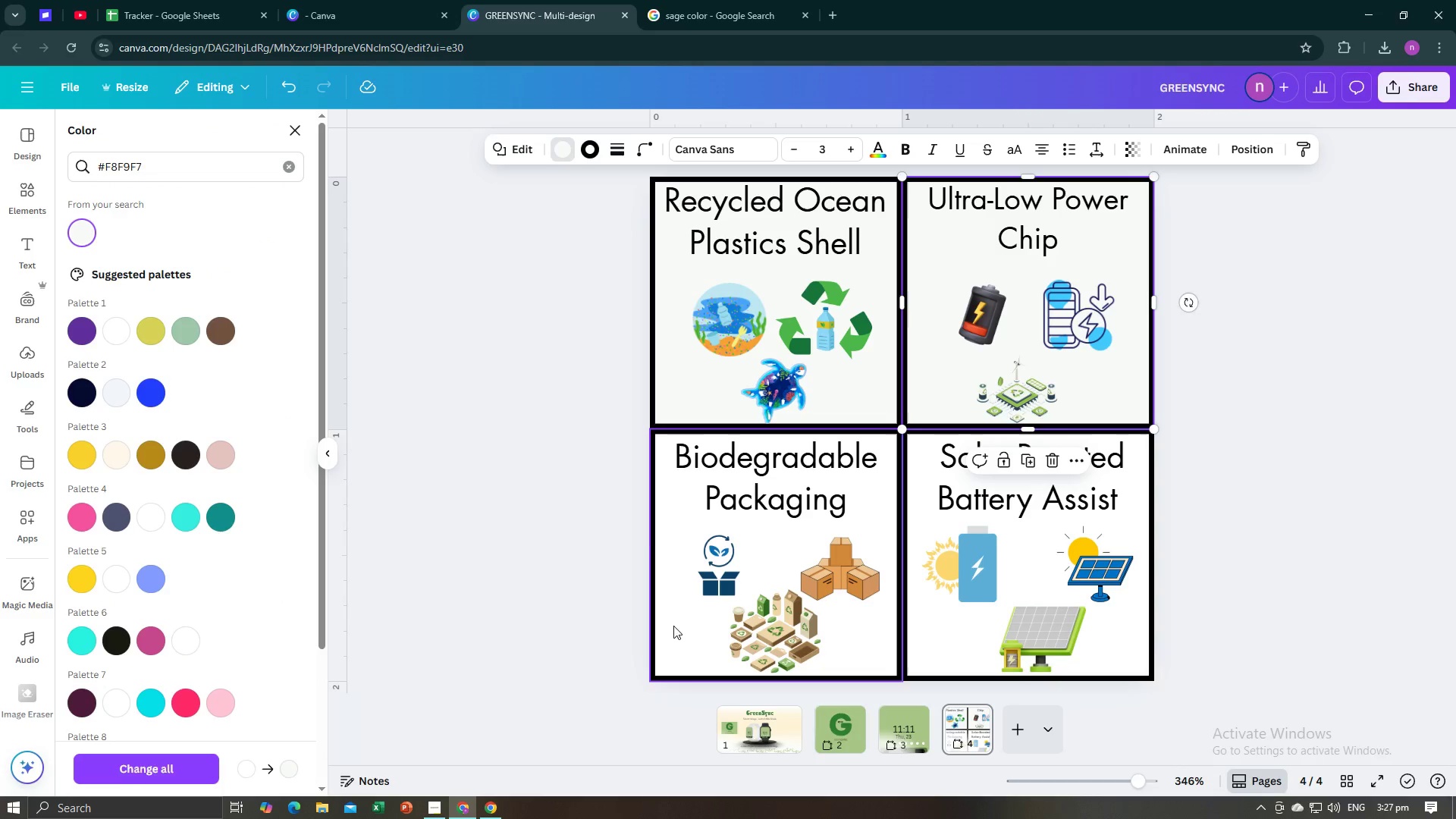 
left_click([679, 629])
 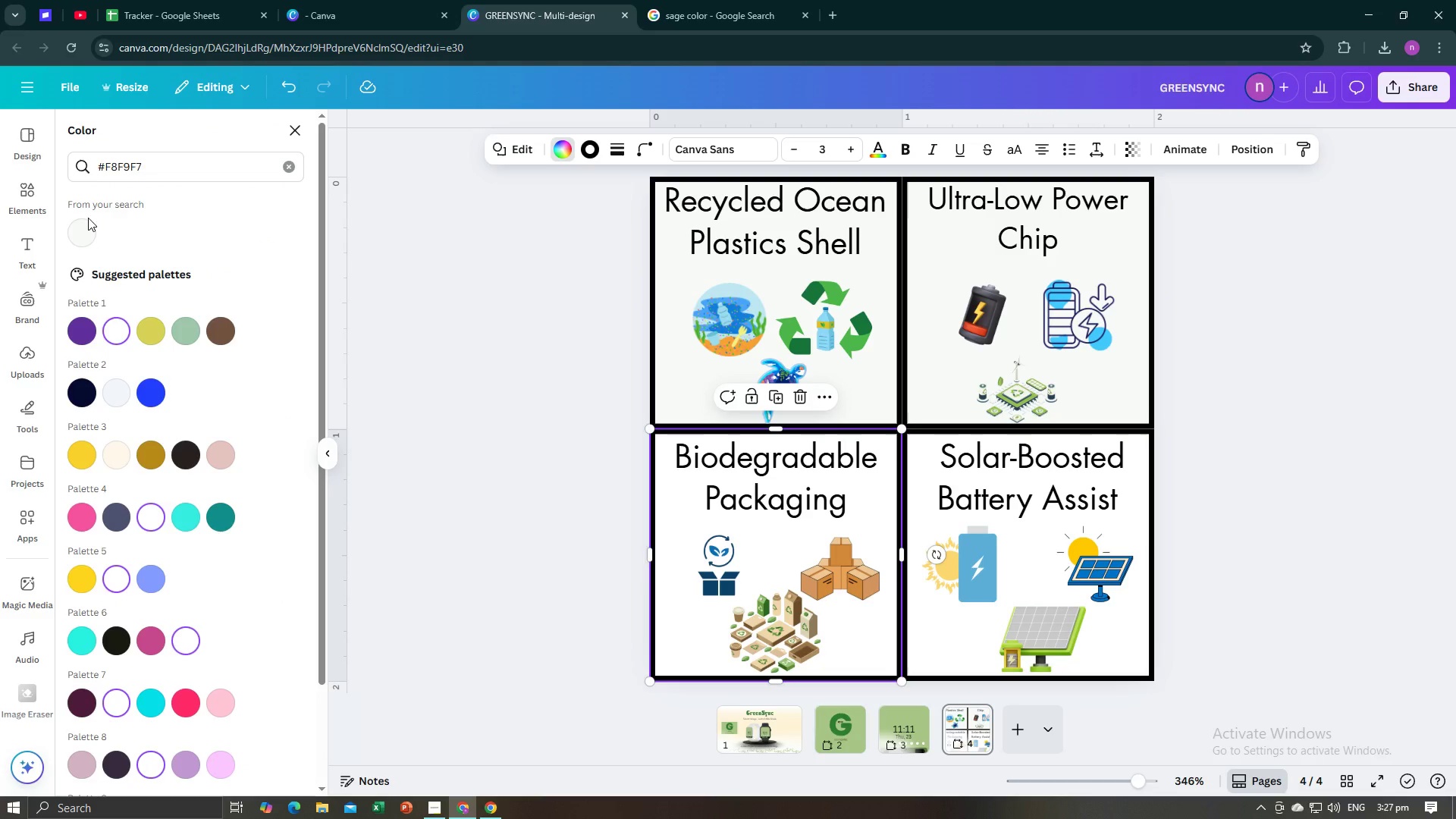 
left_click([88, 228])
 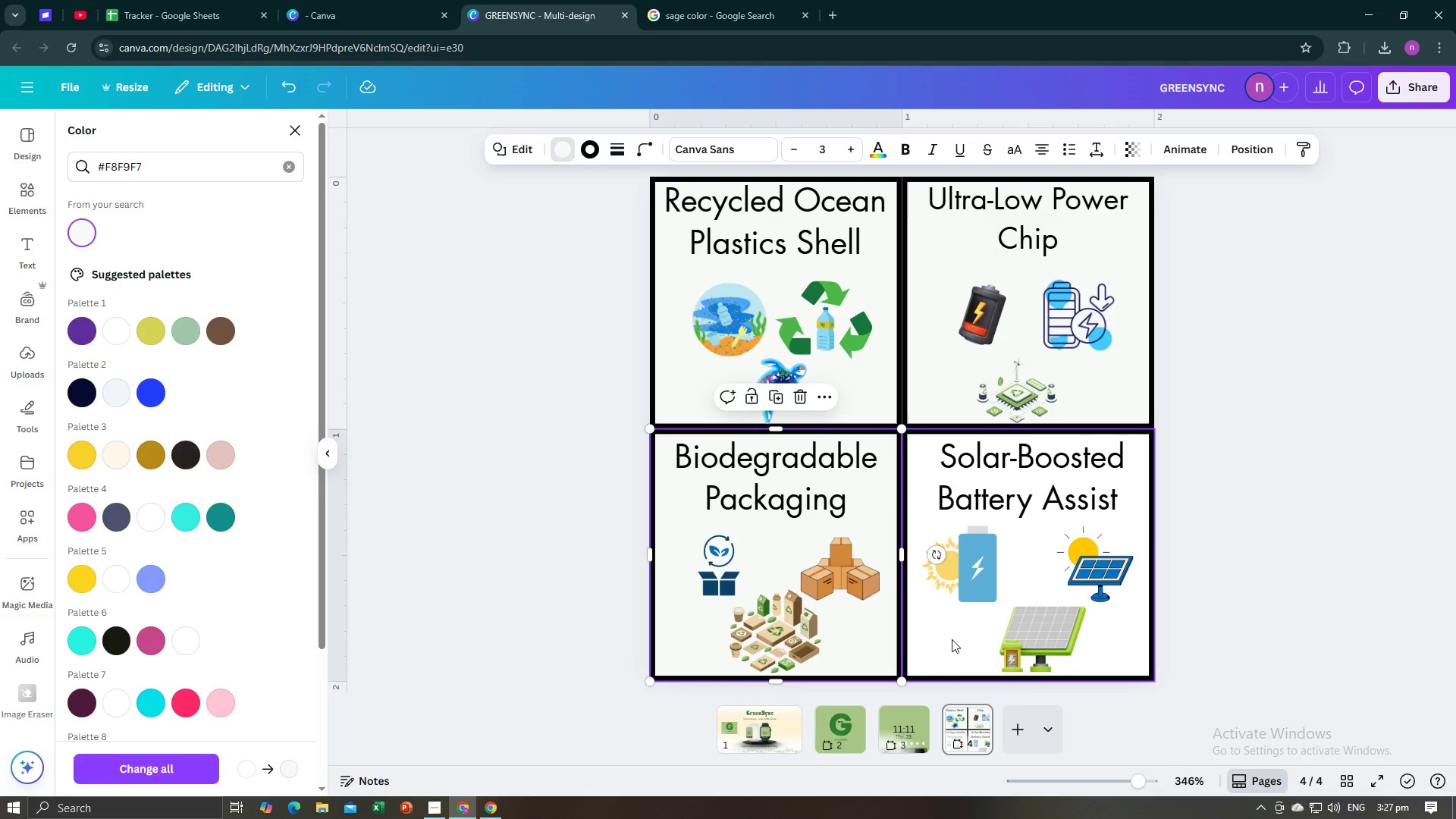 
left_click([952, 639])
 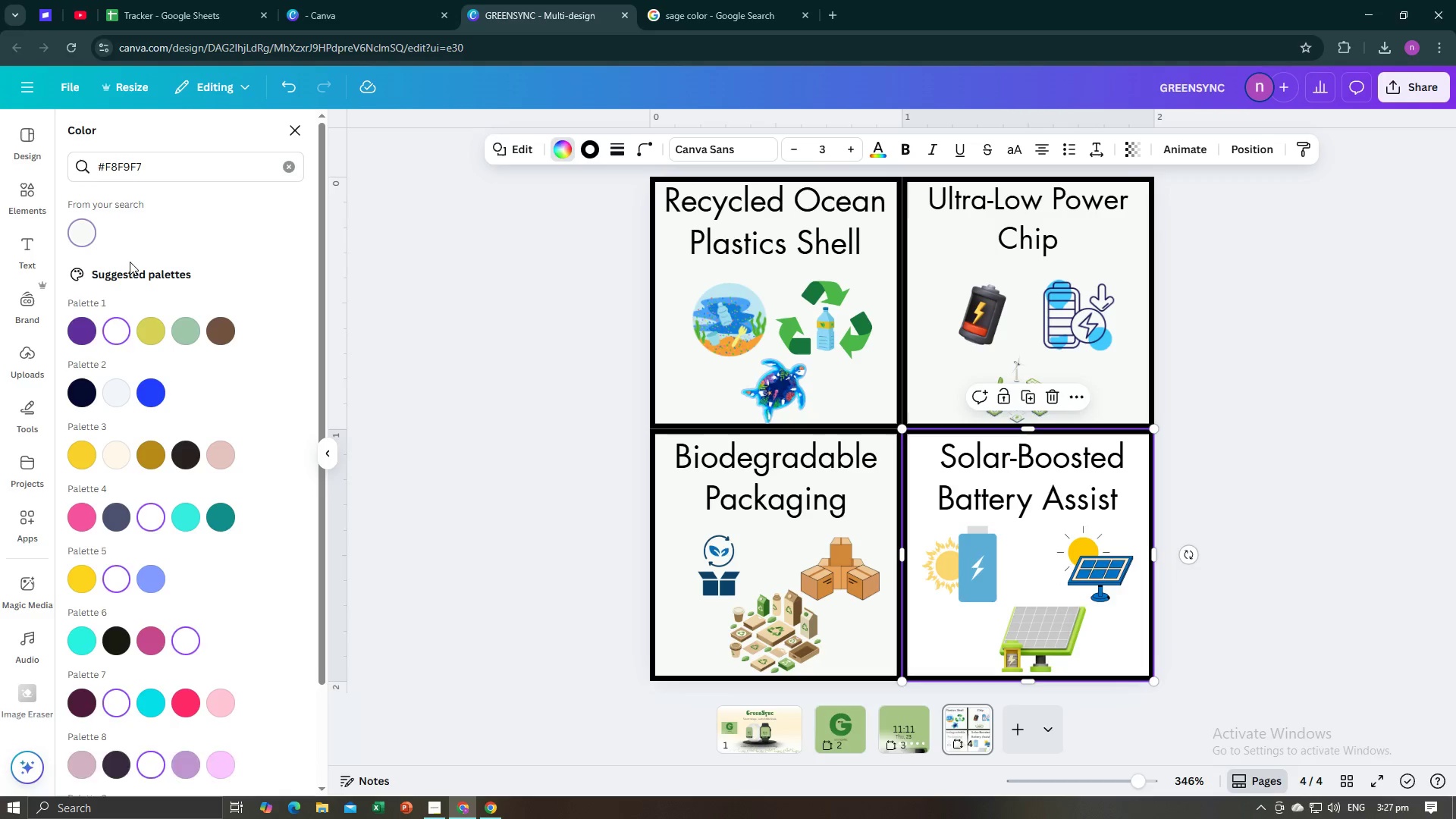 
double_click([383, 452])
 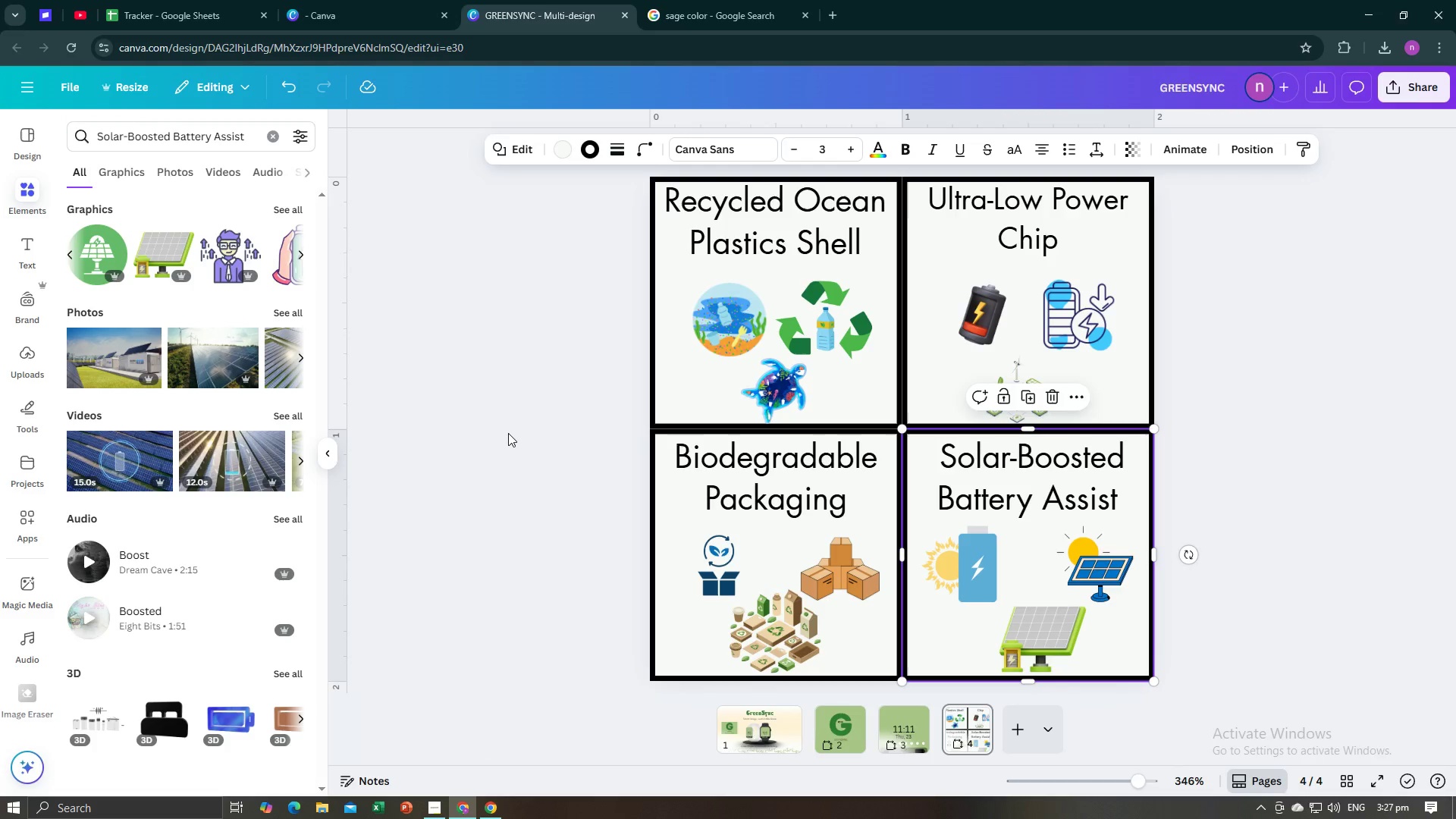 
key(Alt+AltLeft)
 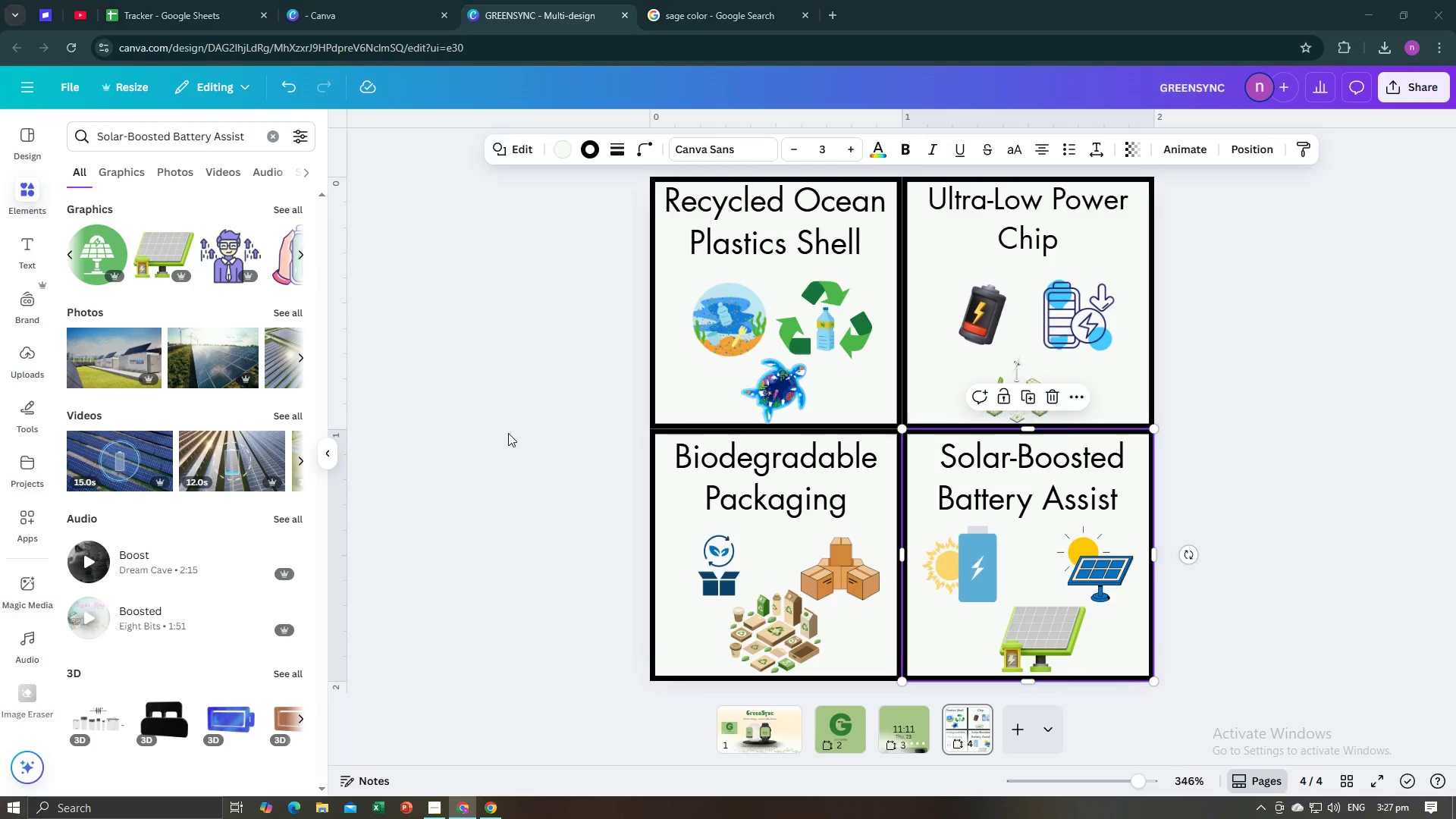 
key(Alt+Tab)